 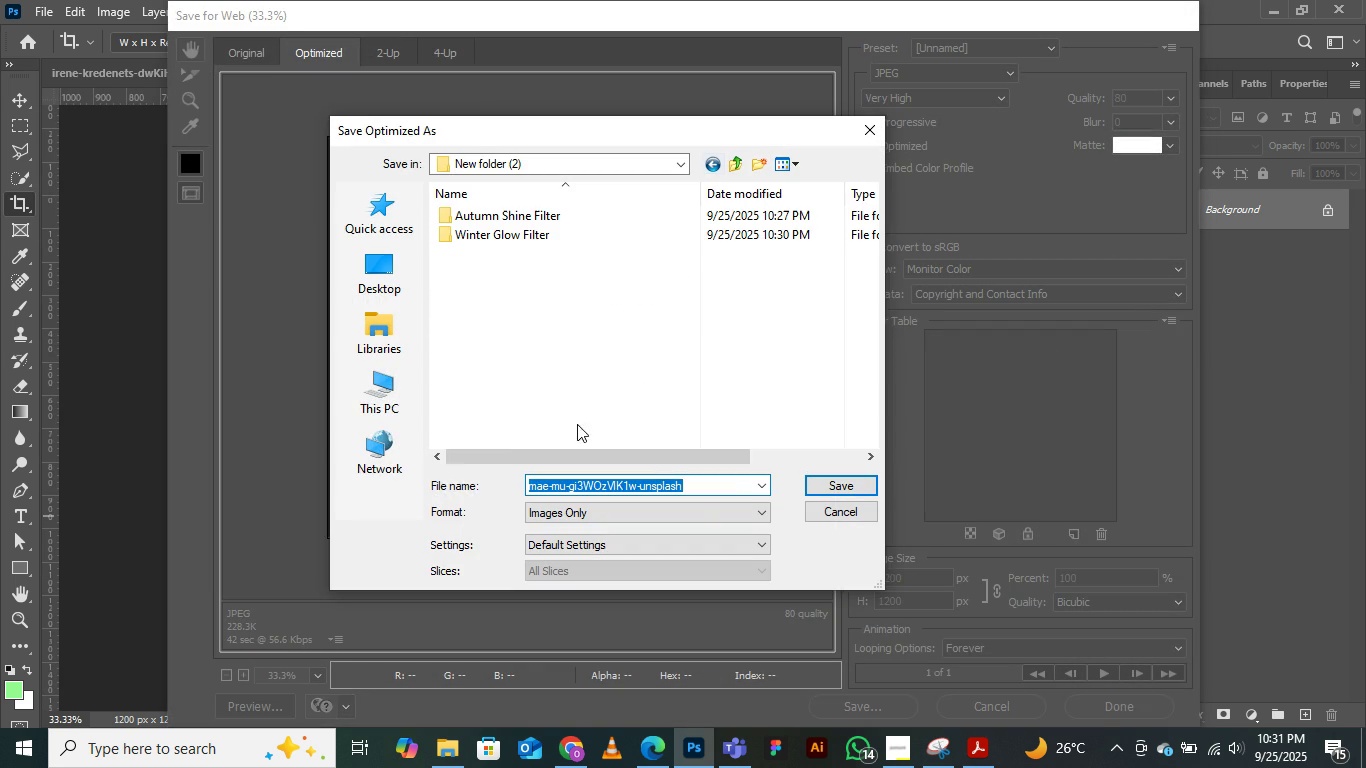 
left_click([529, 294])
 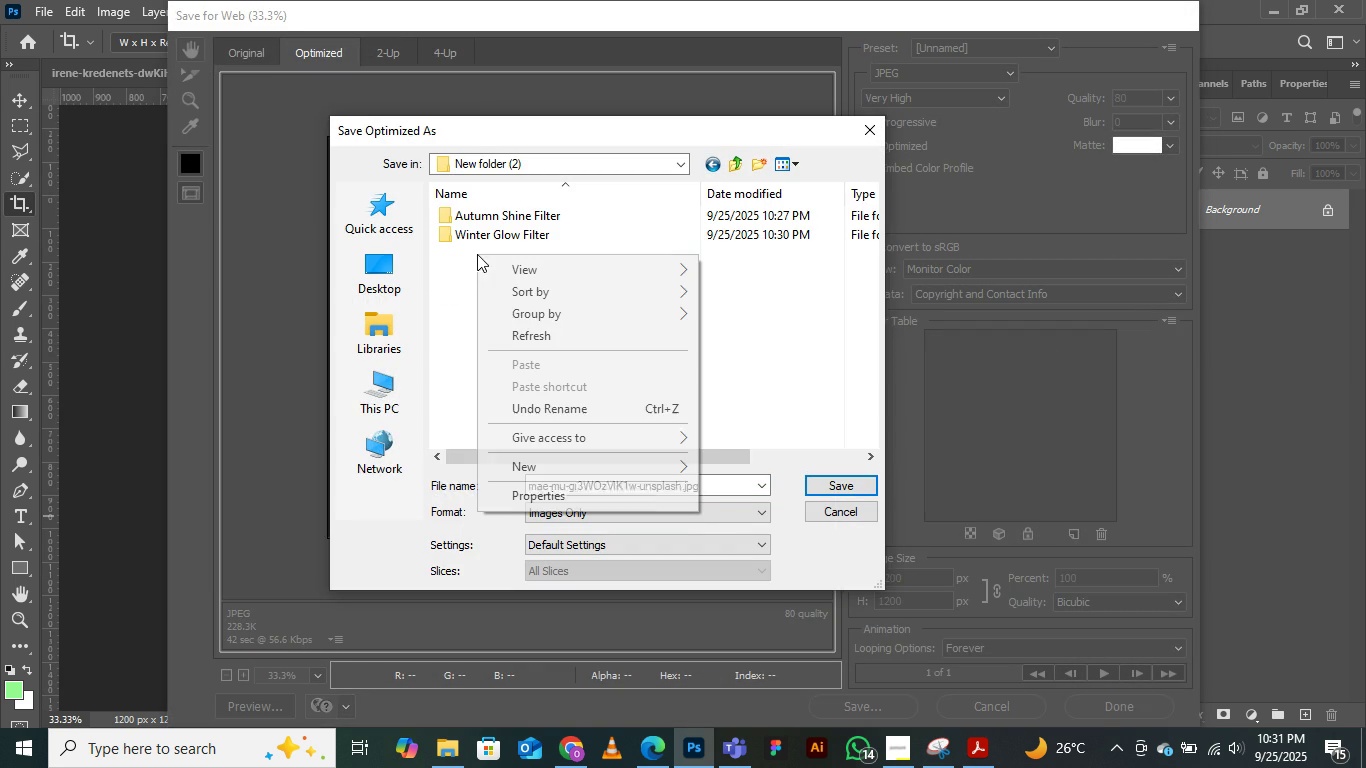 
right_click([477, 254])
 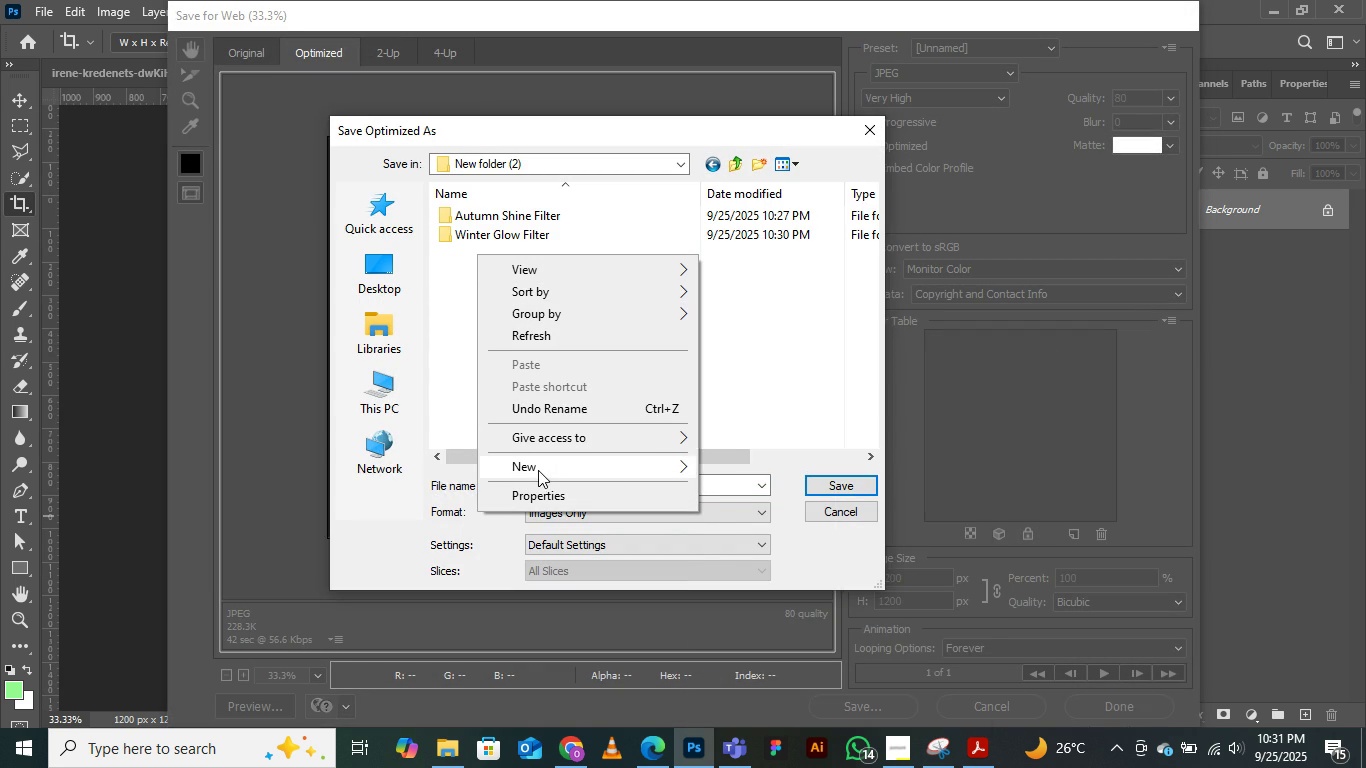 
left_click([538, 470])
 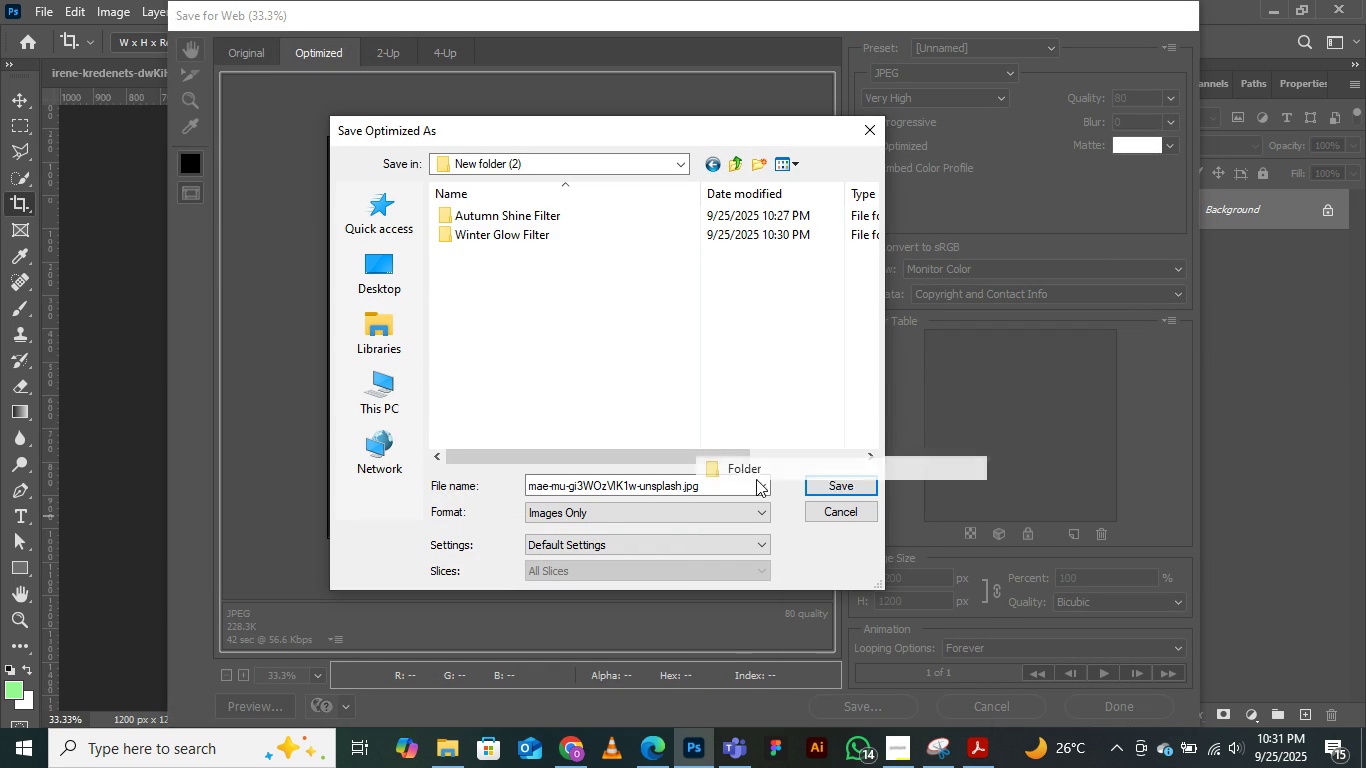 
left_click([756, 479])
 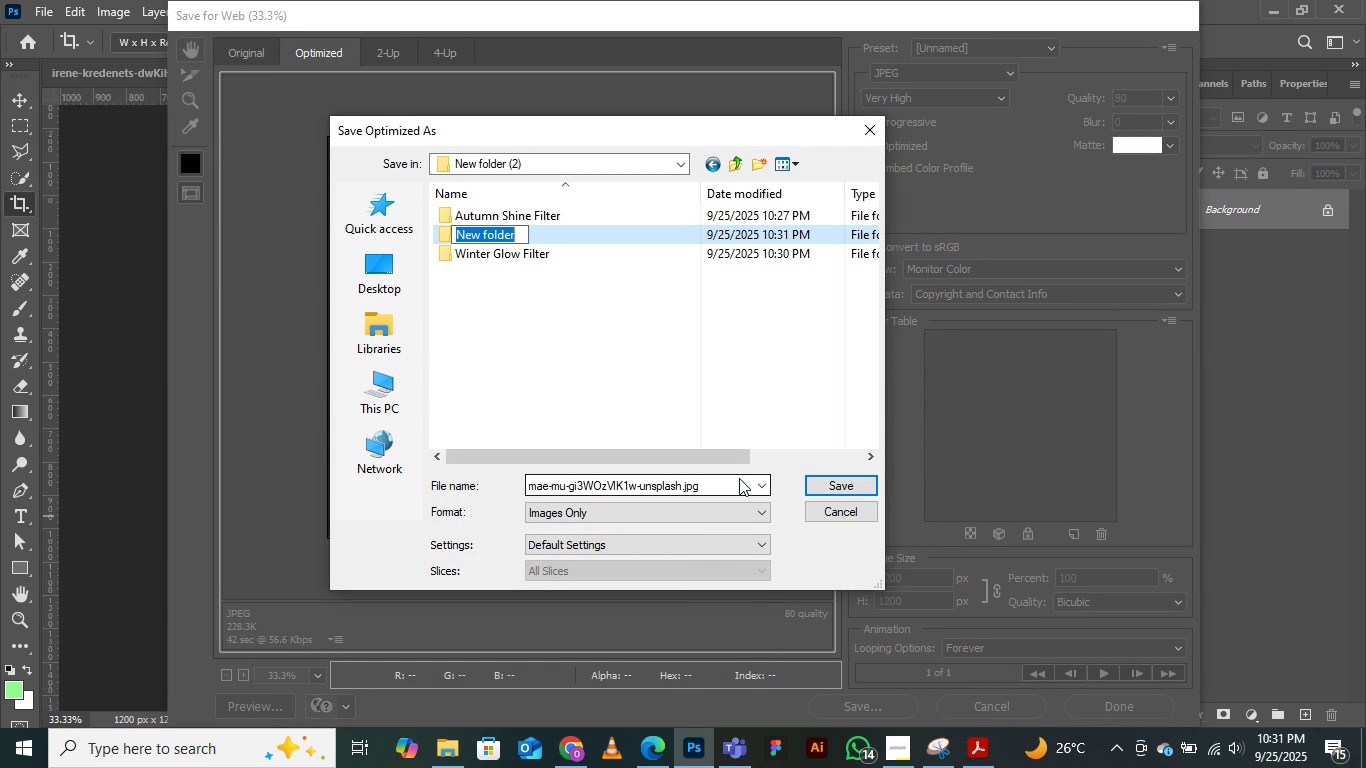 
type(pring Fresh Filter)
 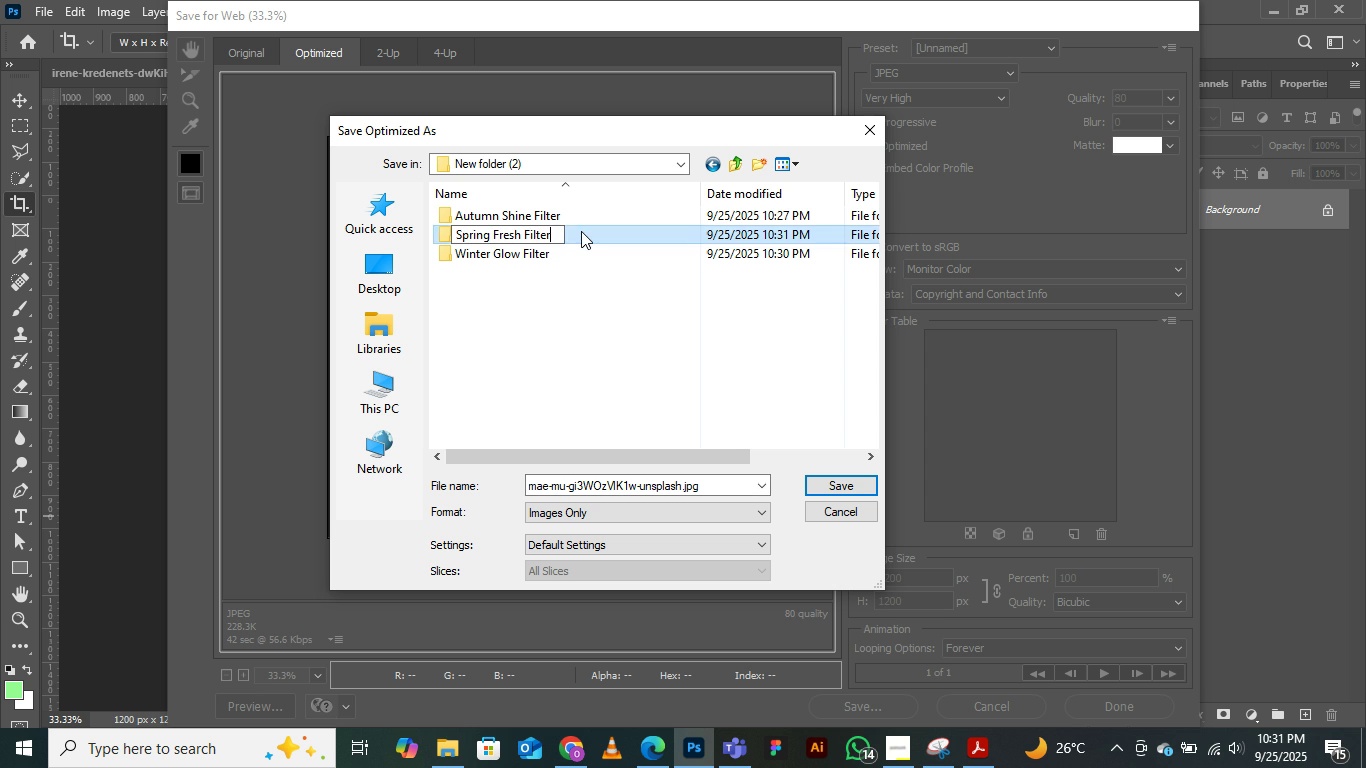 
double_click([581, 231])
 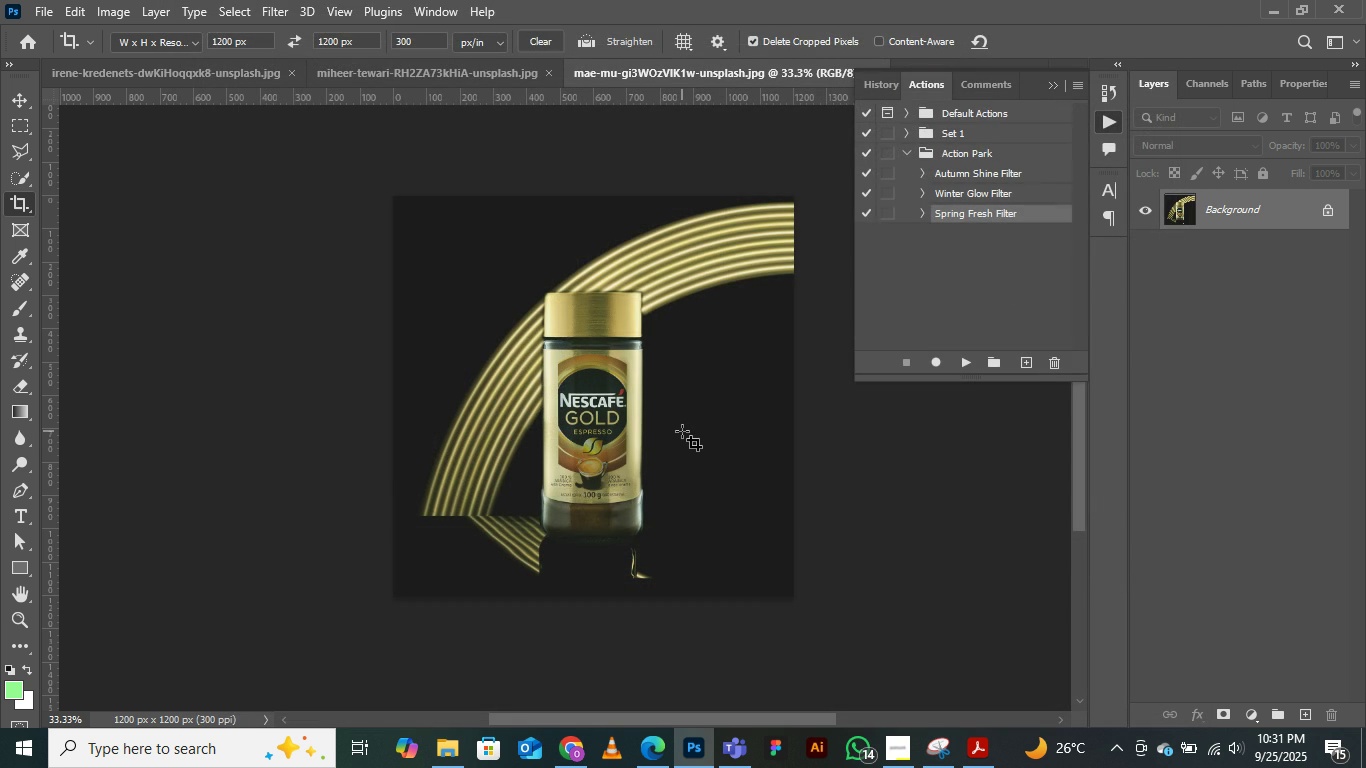 
wait(9.02)
 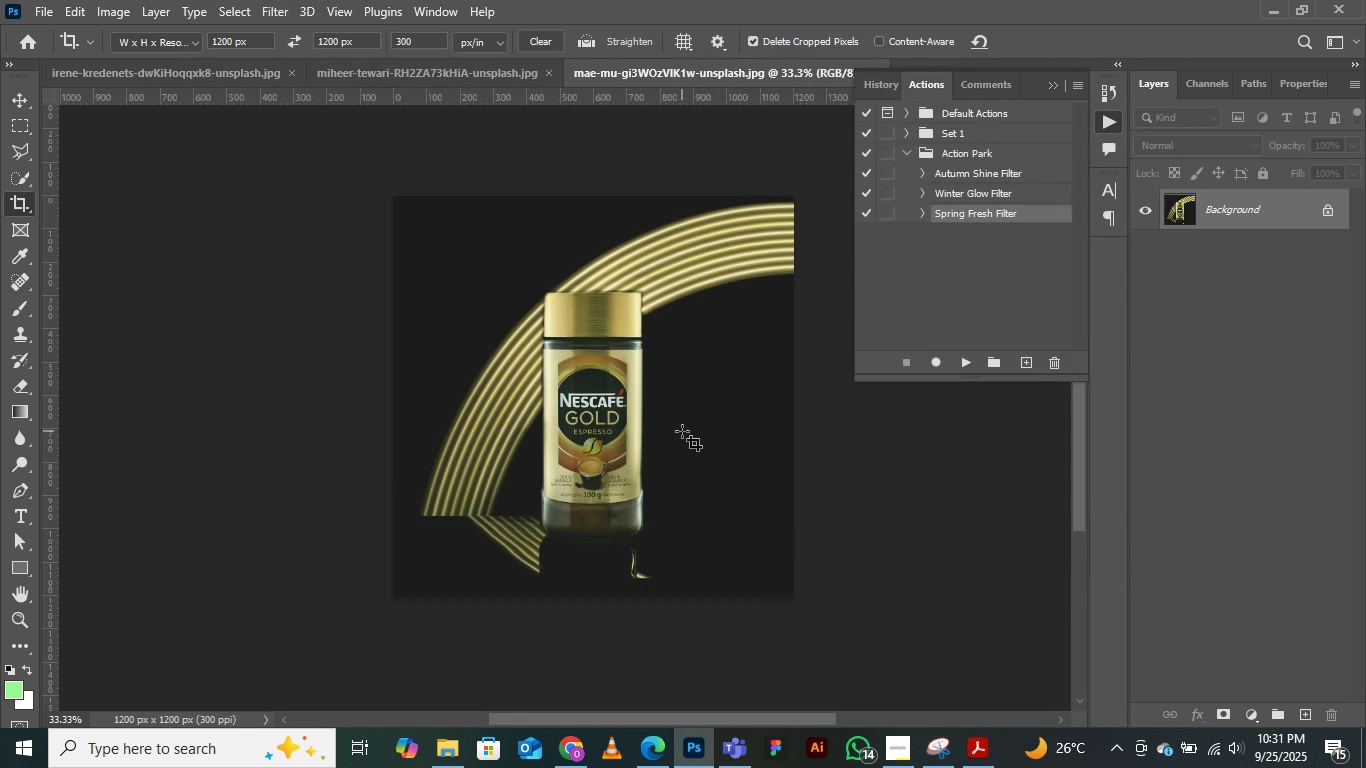 
left_click([1107, 102])
 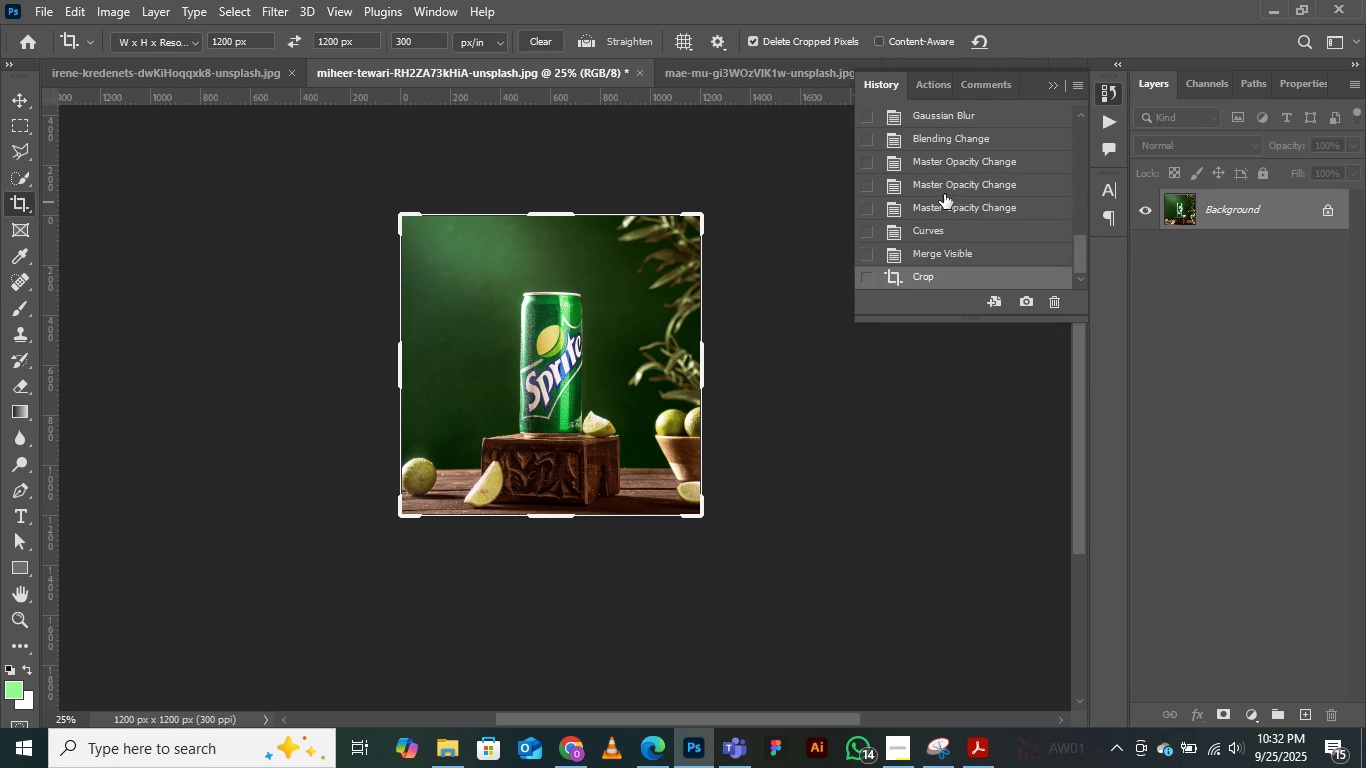 
scroll: coordinate [943, 143], scroll_direction: up, amount: 25.0
 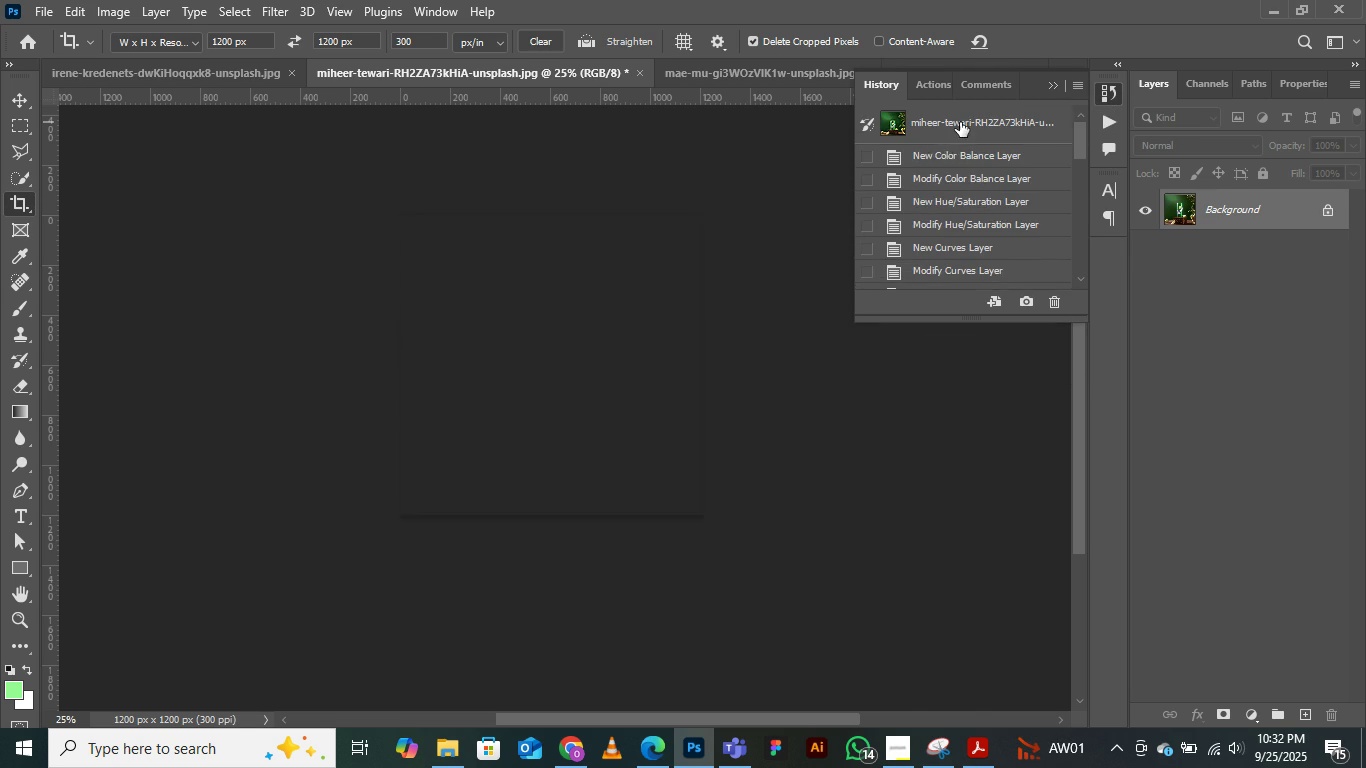 
left_click([960, 122])
 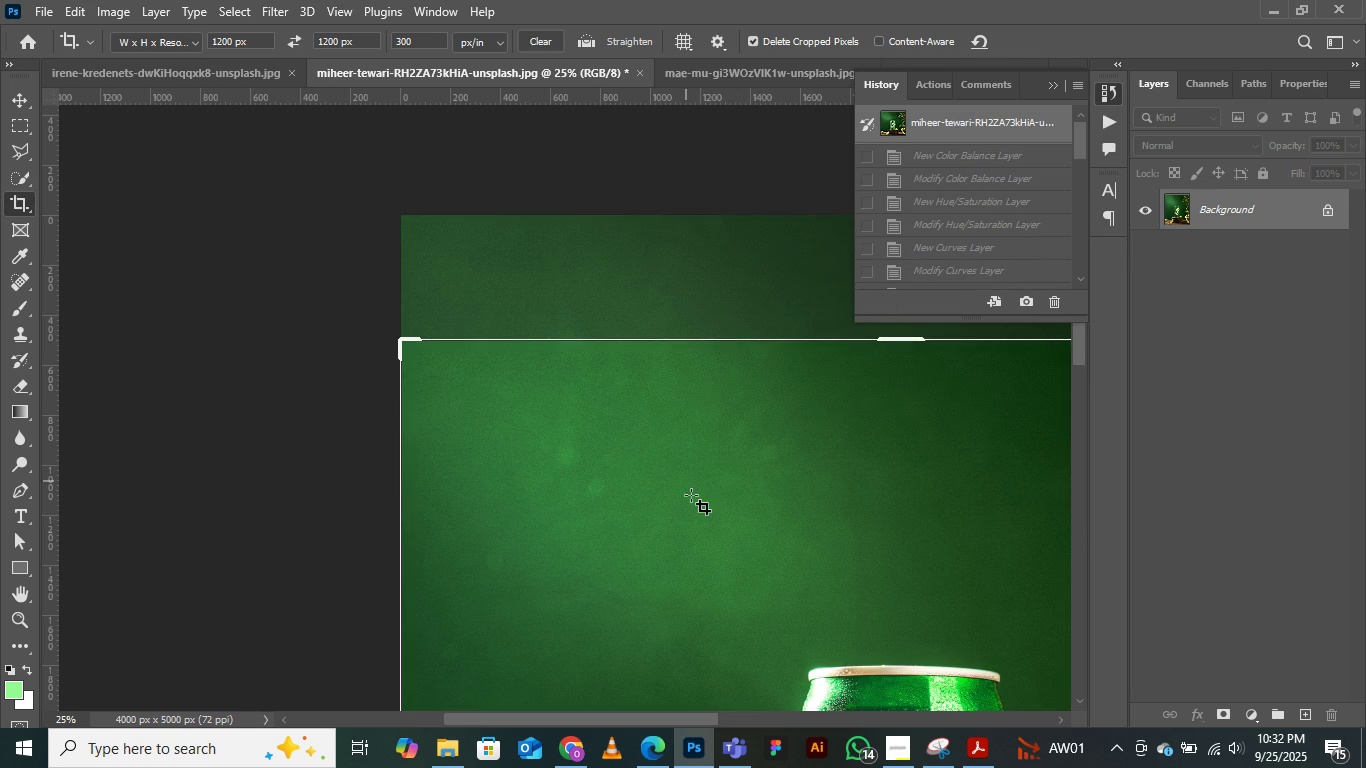 
scroll: coordinate [691, 497], scroll_direction: down, amount: 2.0
 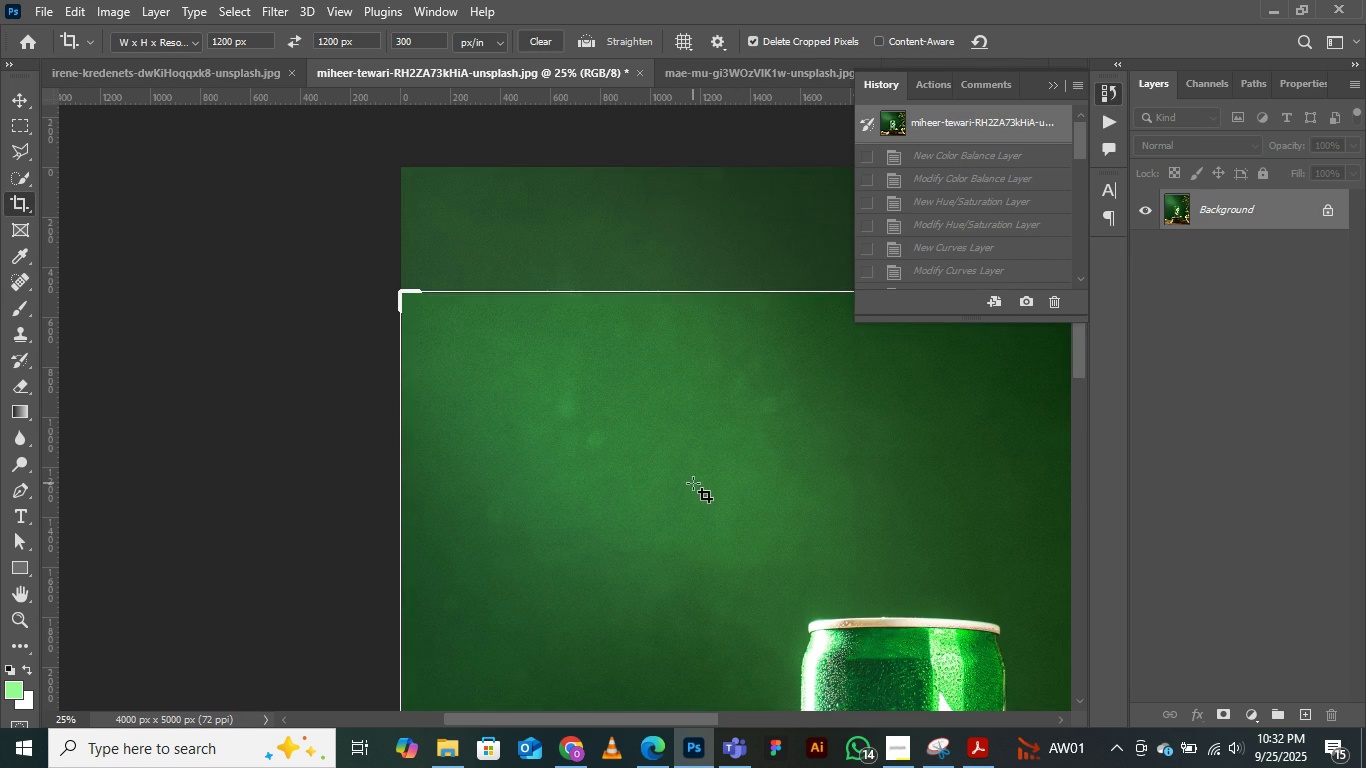 
key(V)